 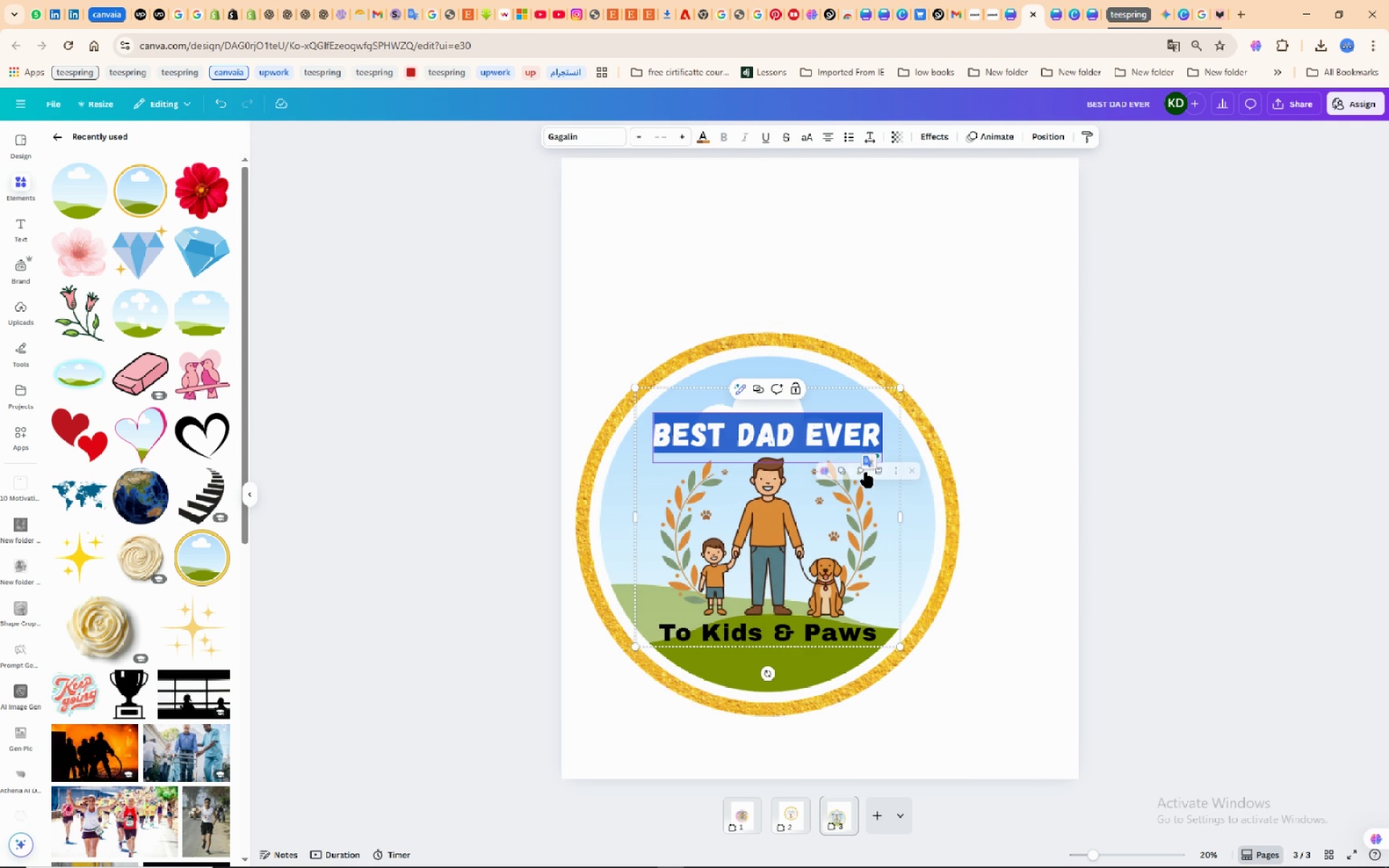 
left_click([878, 477])
 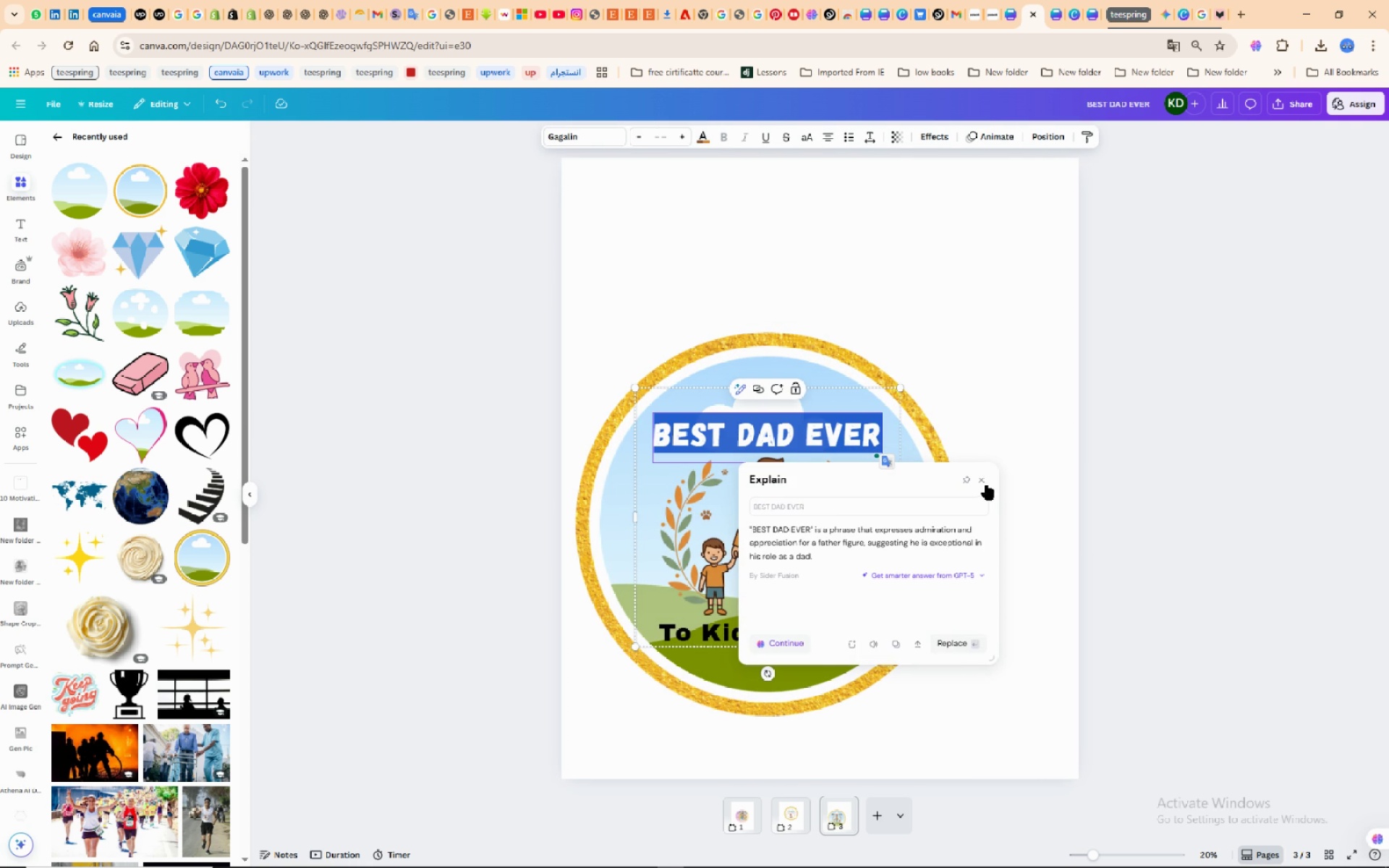 
left_click([985, 485])
 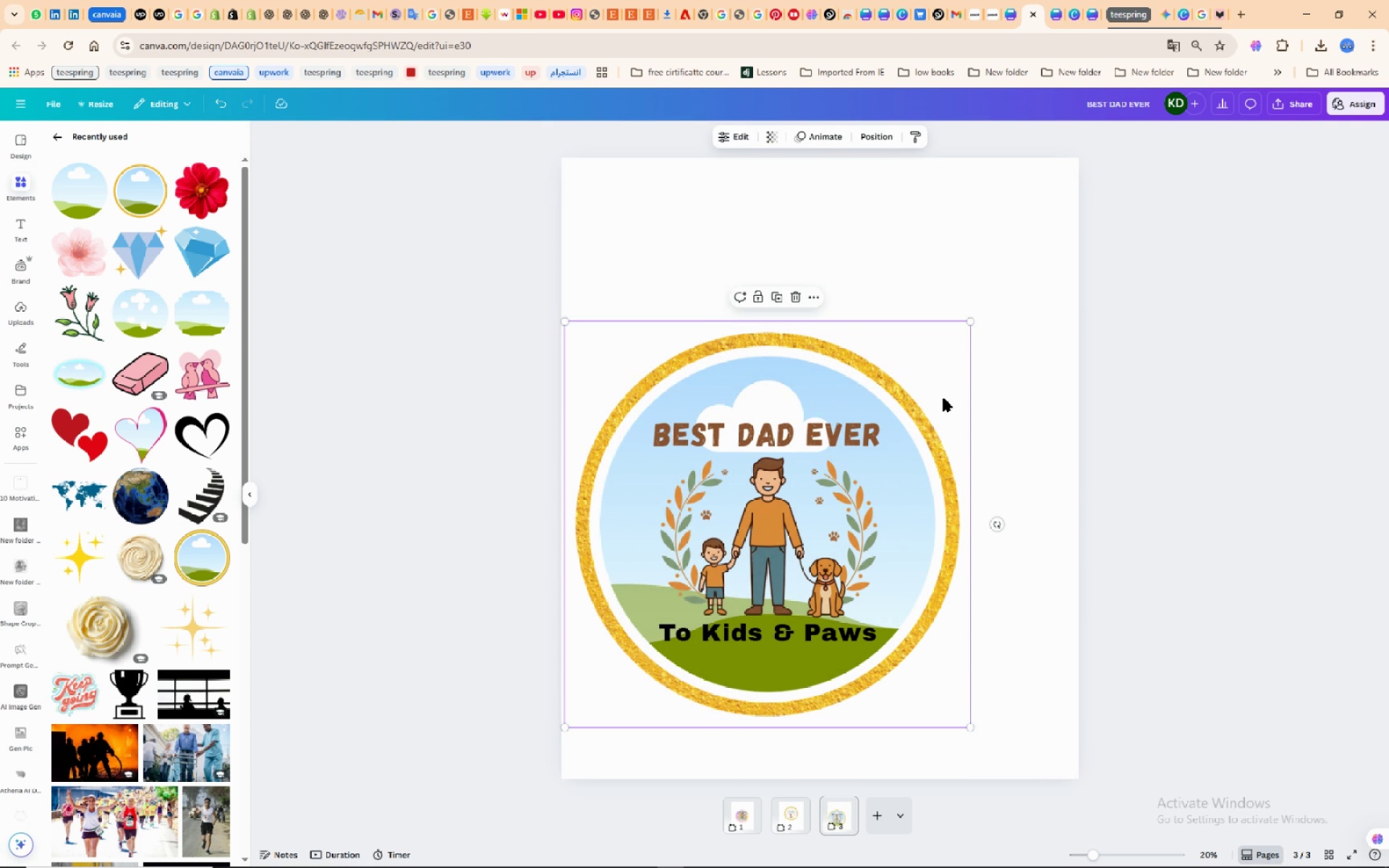 
left_click([943, 398])
 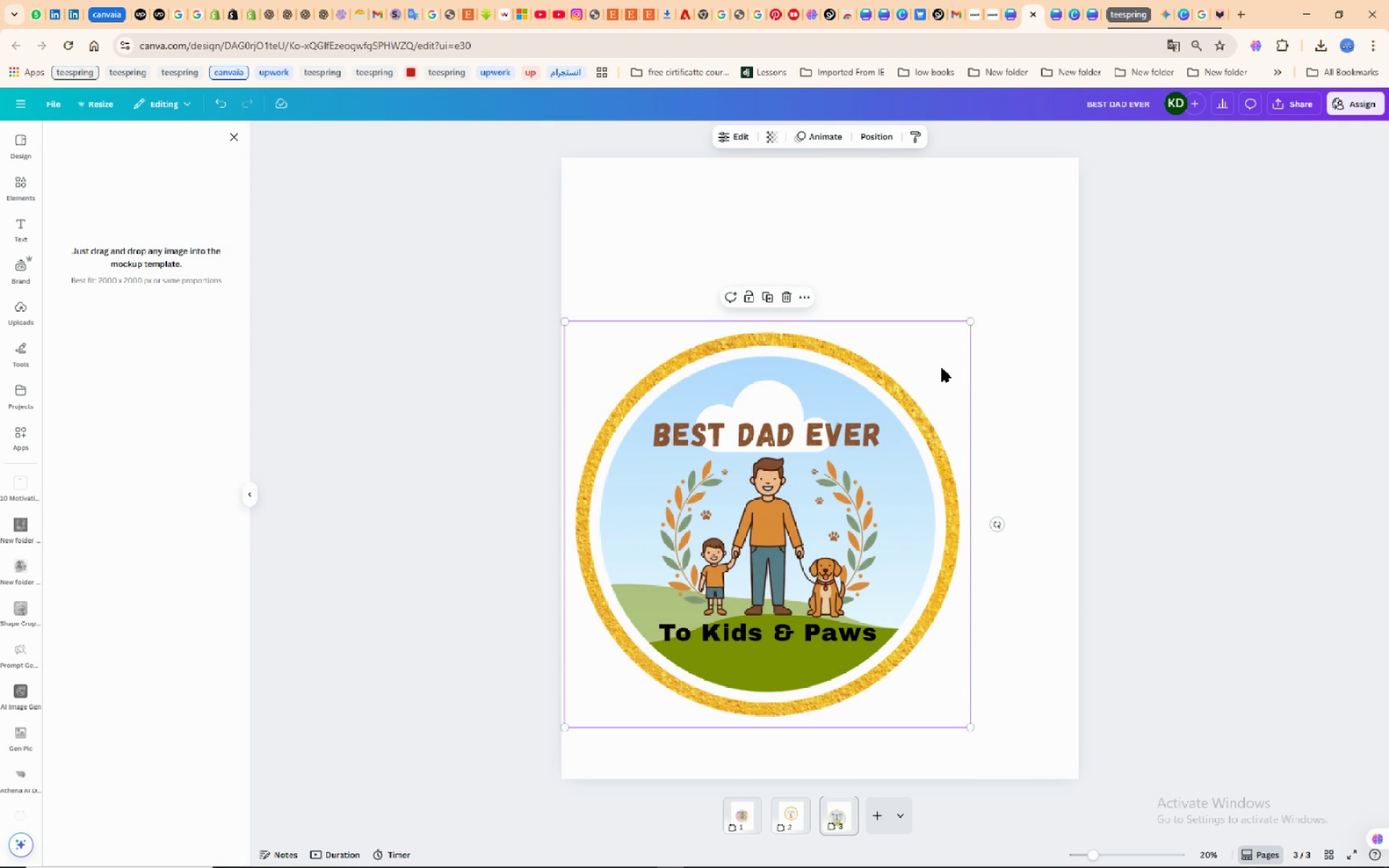 
double_click([942, 368])